 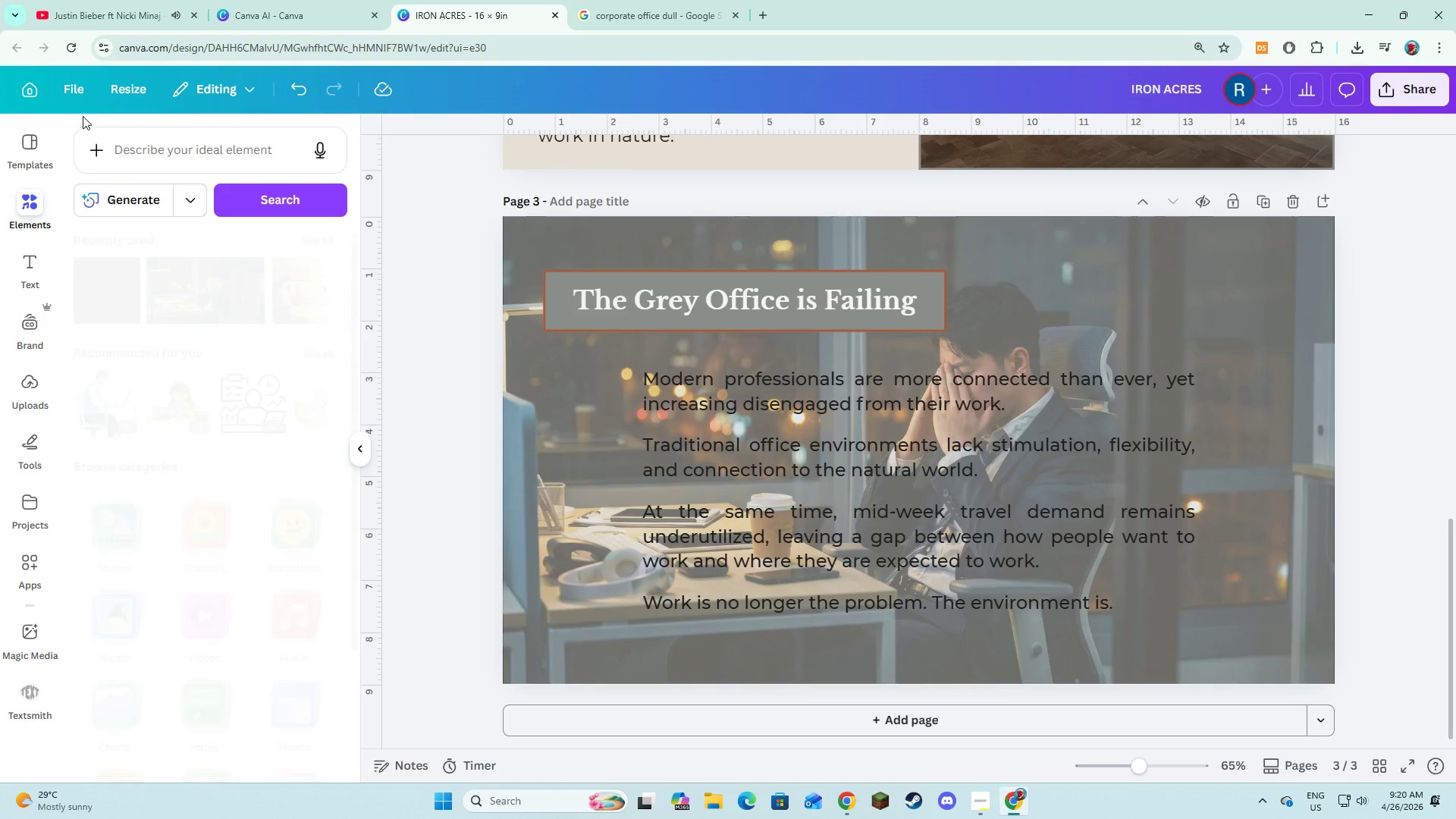 
scroll: coordinate [625, 536], scroll_direction: down, amount: 3.0
 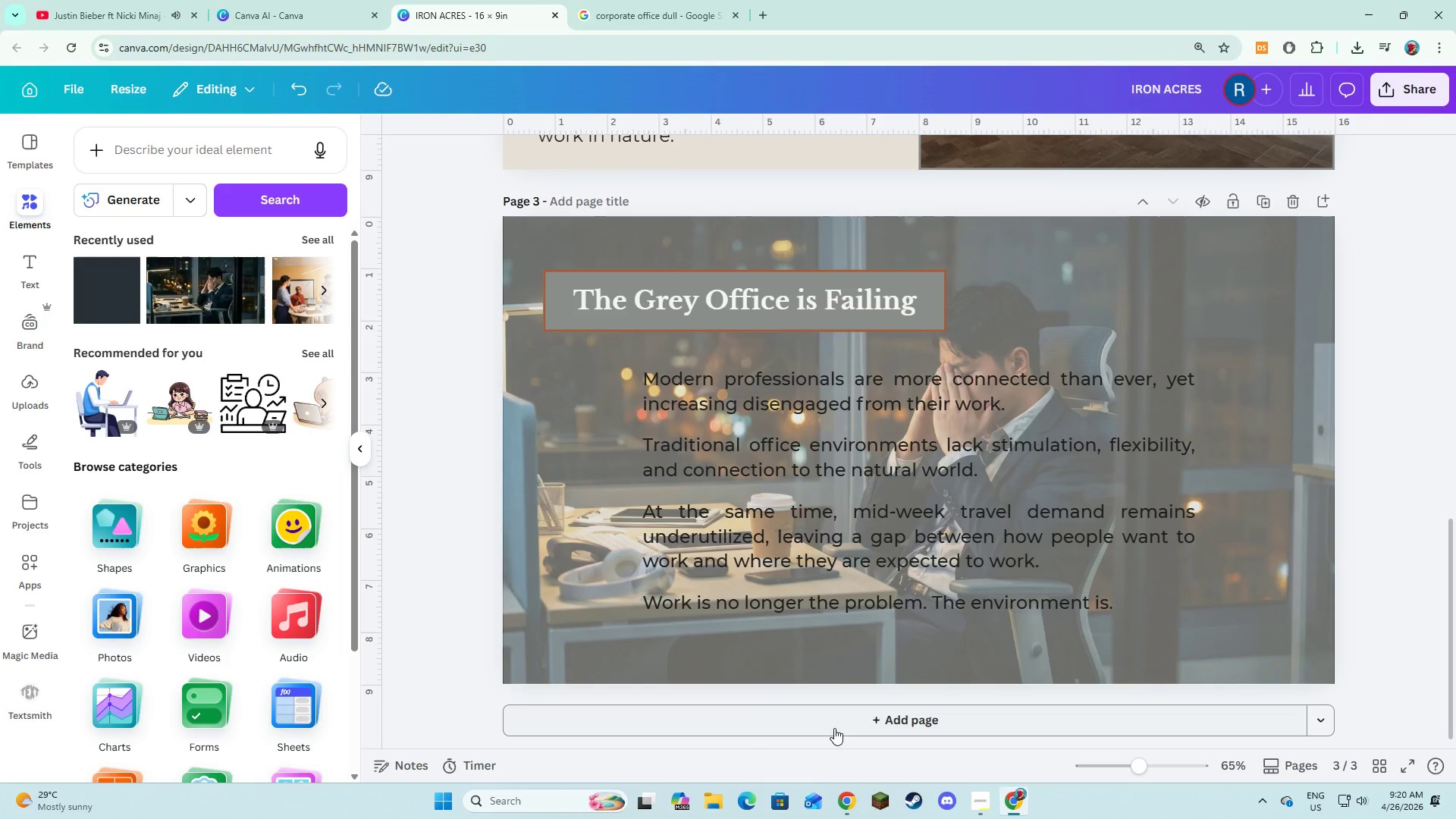 
double_click([834, 728])
 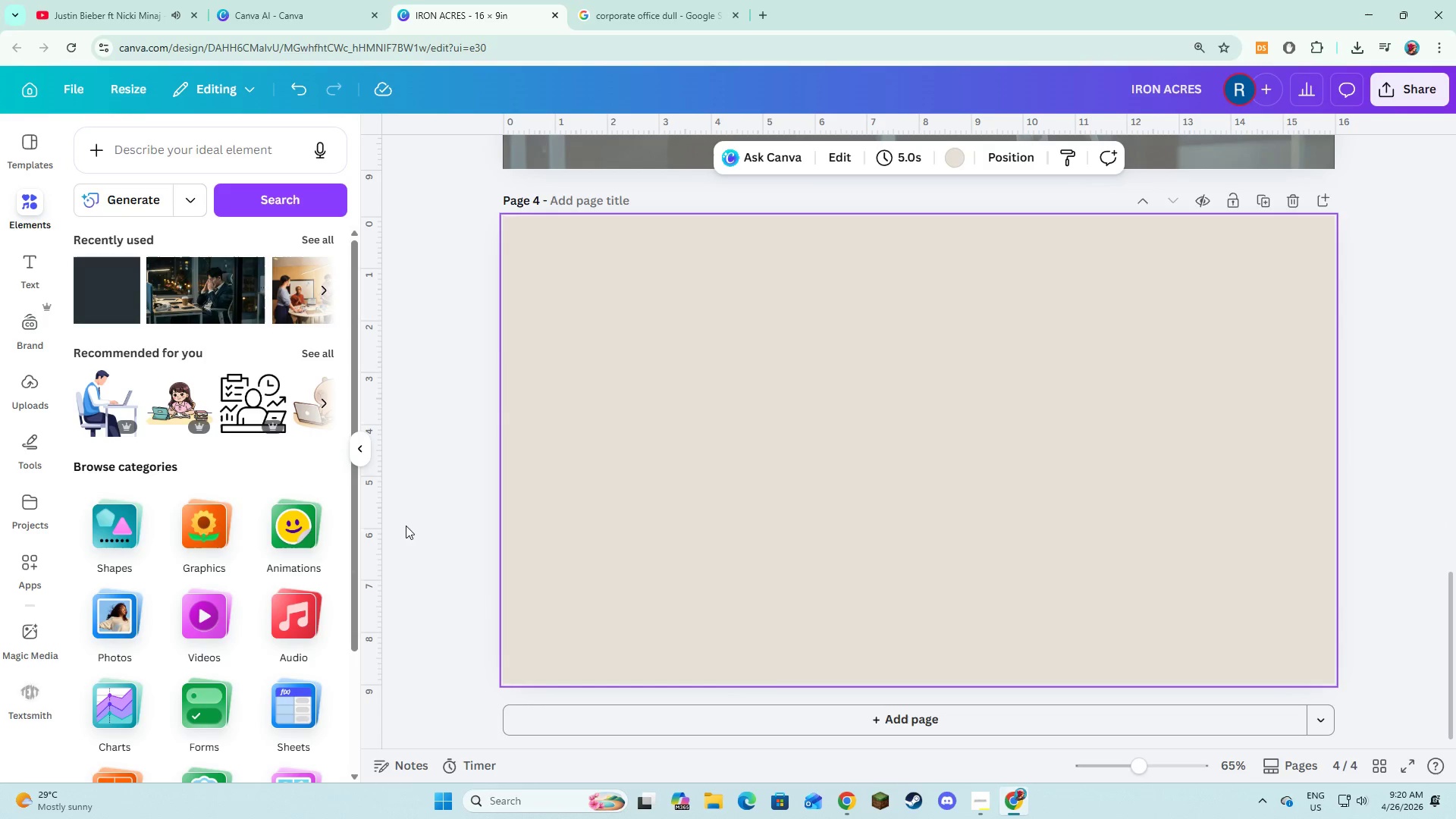 
left_click([428, 517])
 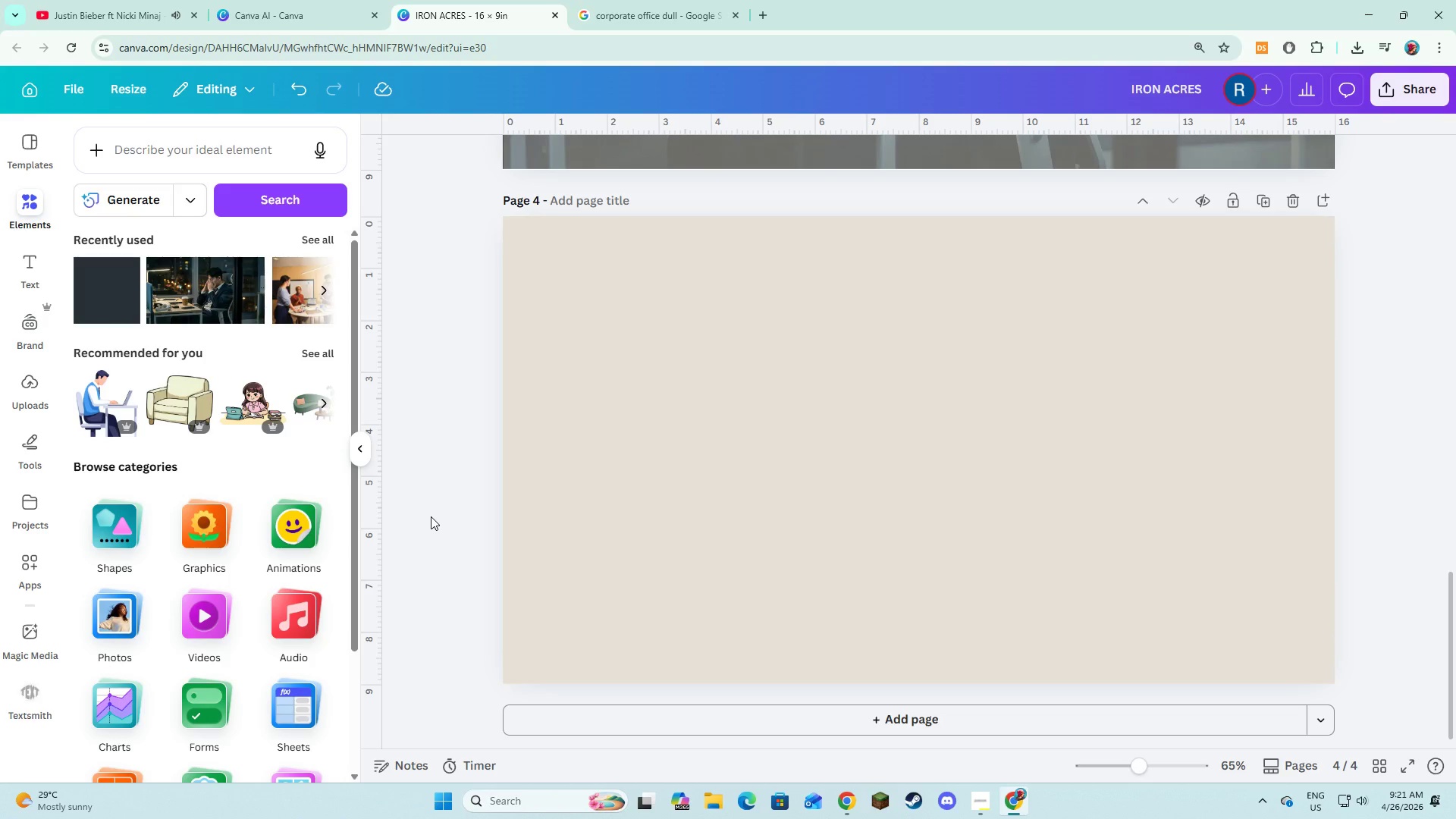 
wait(24.47)
 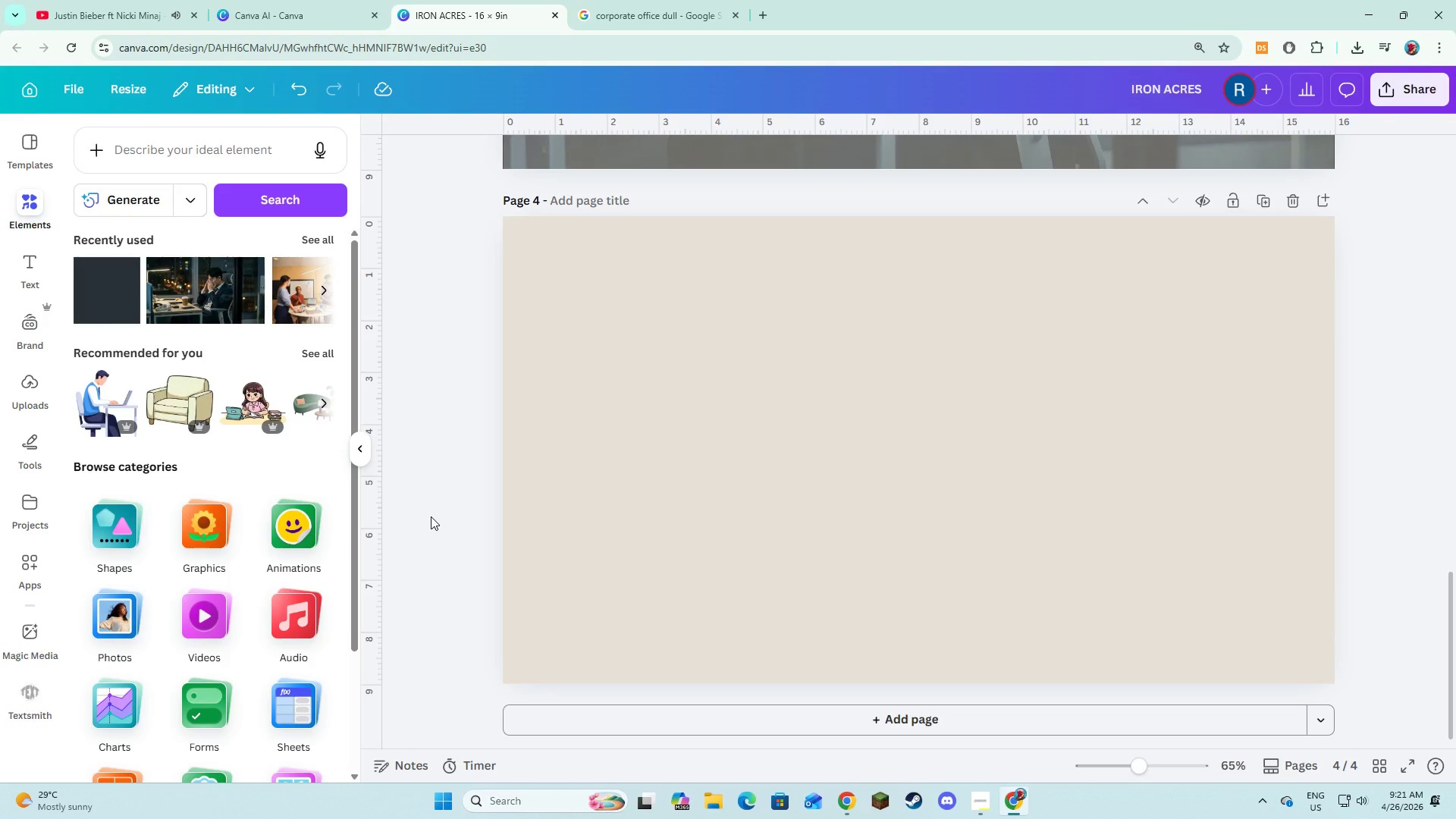 
key(Alt+AltLeft)
 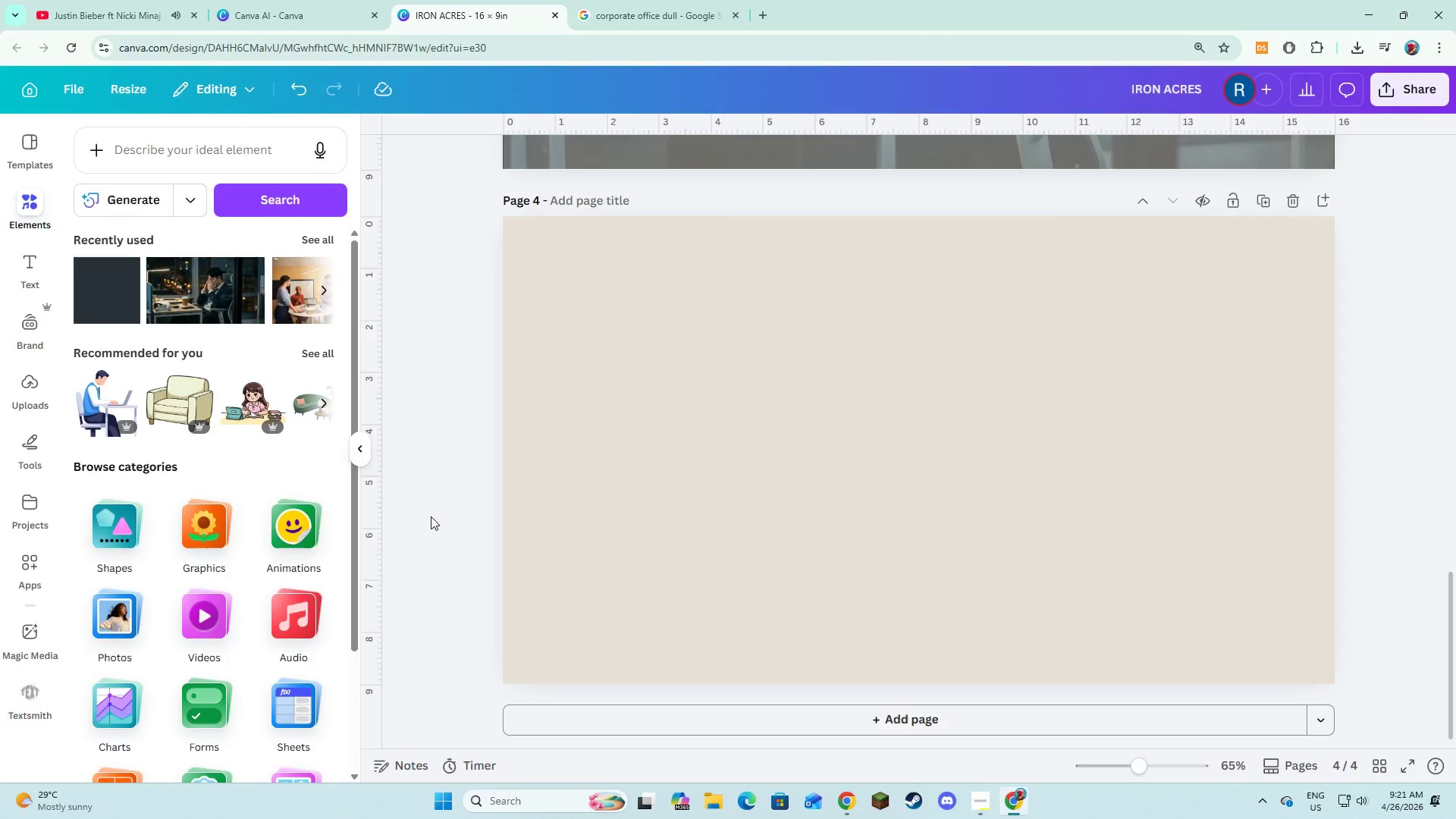 
key(Alt+Tab)